 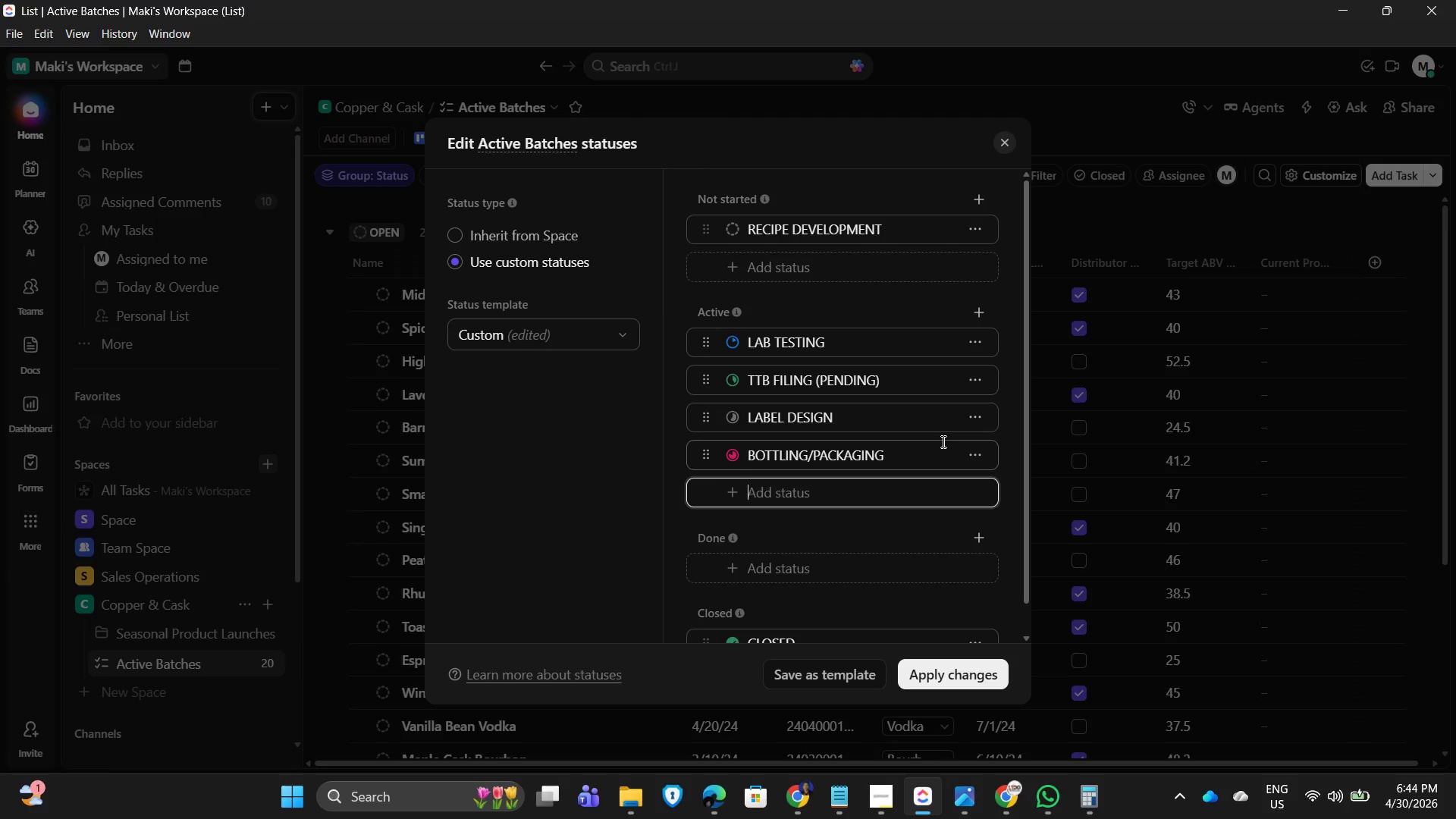 
key(Alt+AltLeft)
 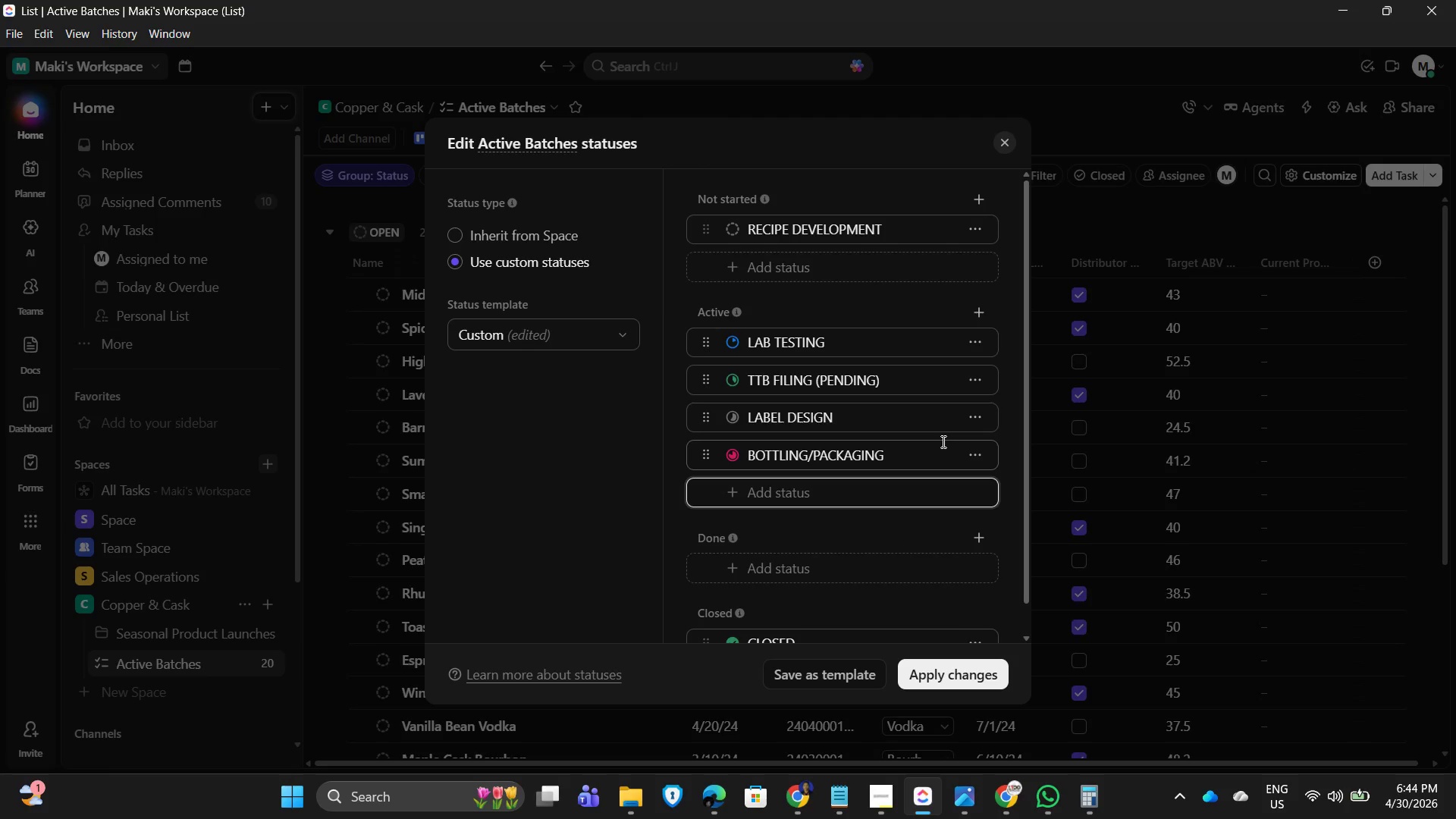 
key(Alt+Tab)
 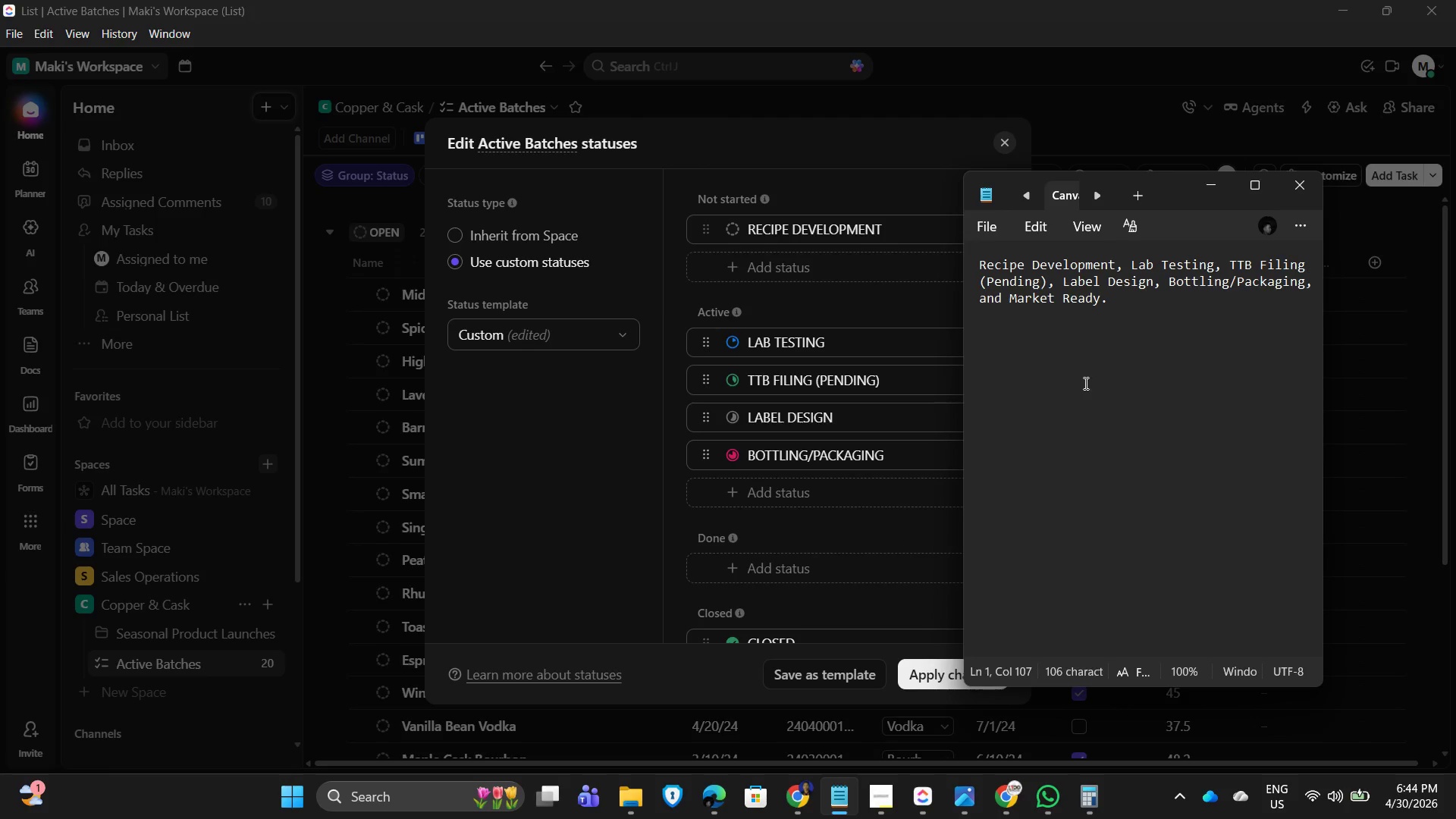 
key(Alt+AltLeft)
 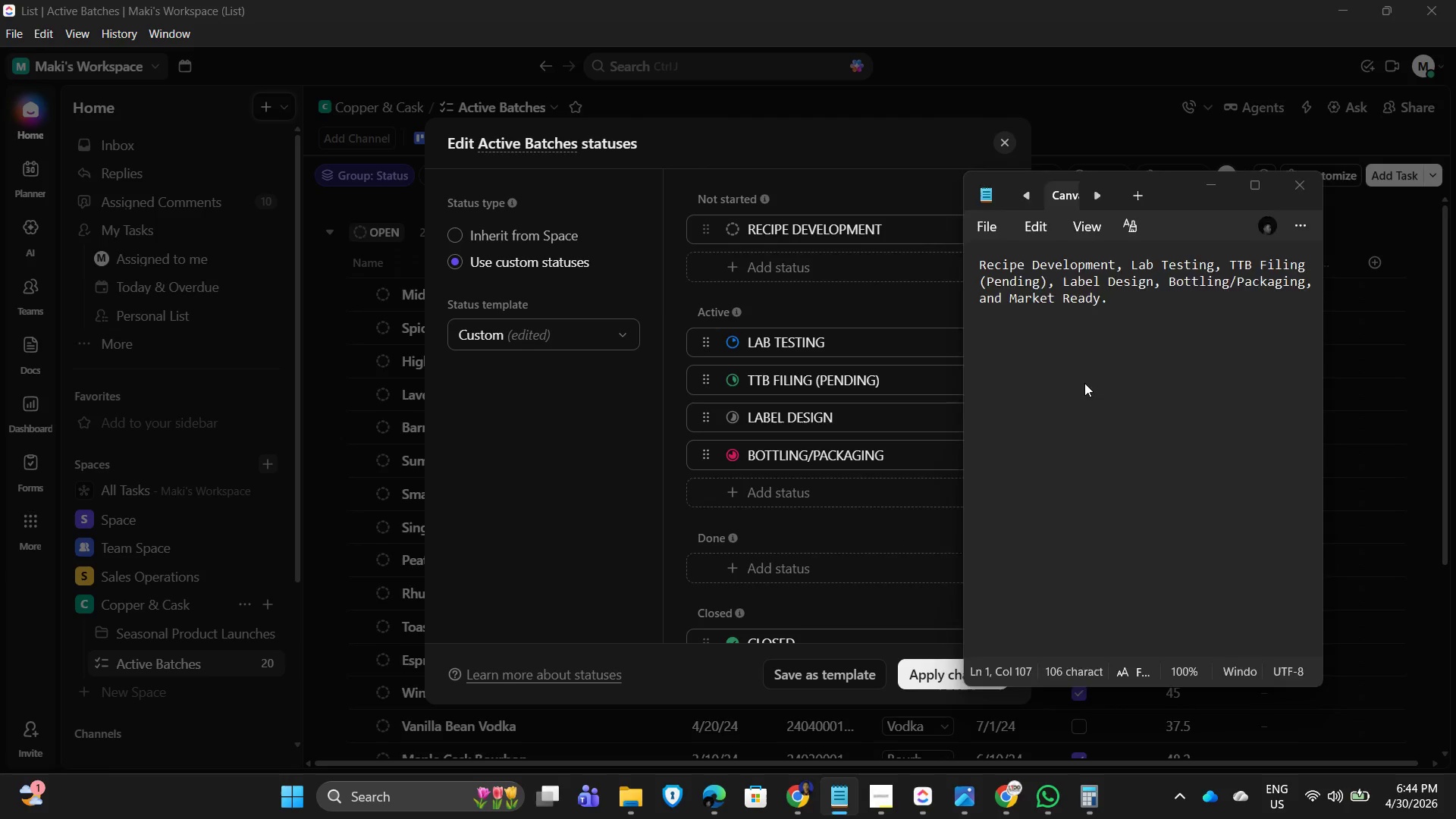 
key(Tab)
type(market ready)
 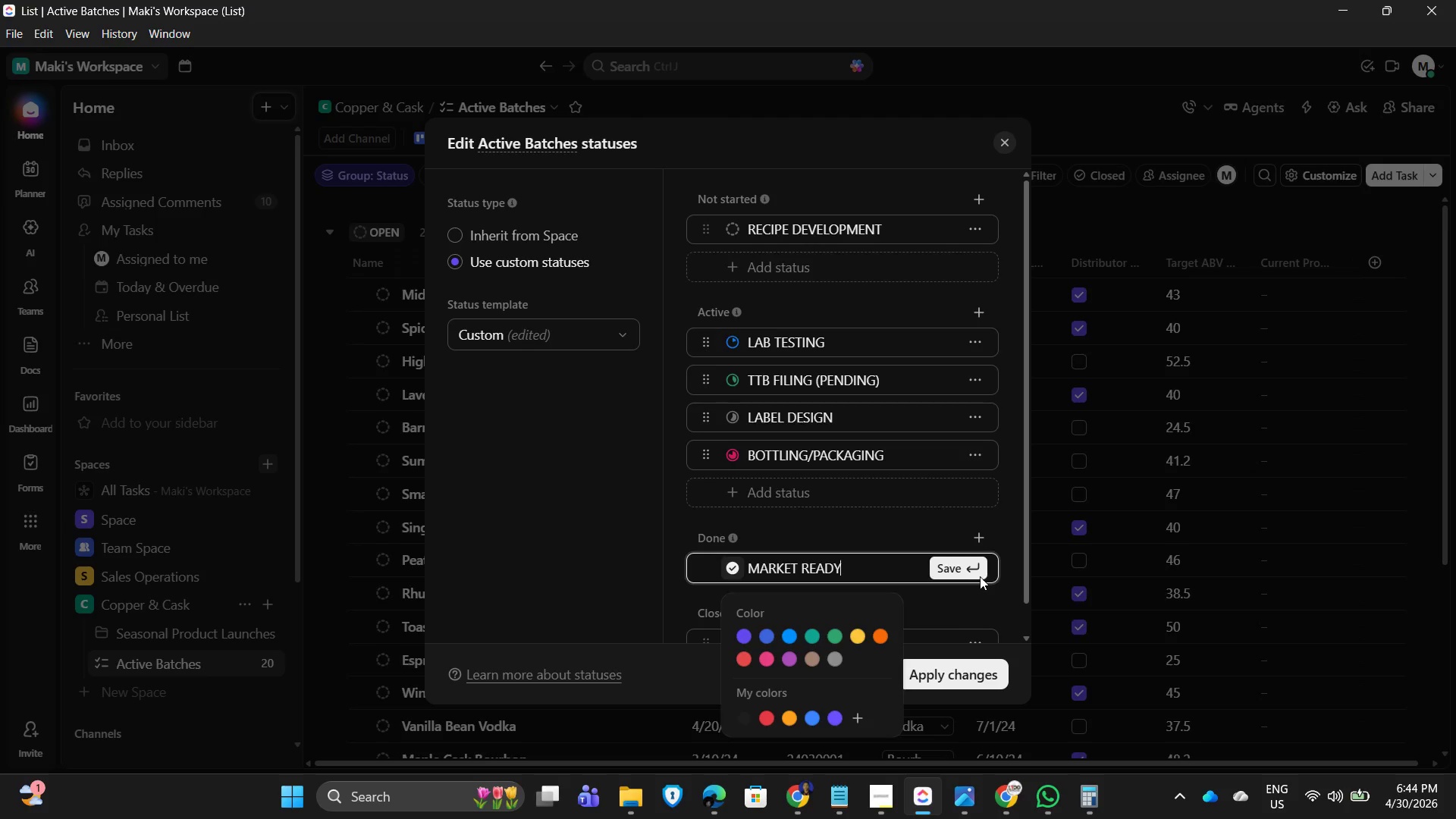 
key(Enter)
 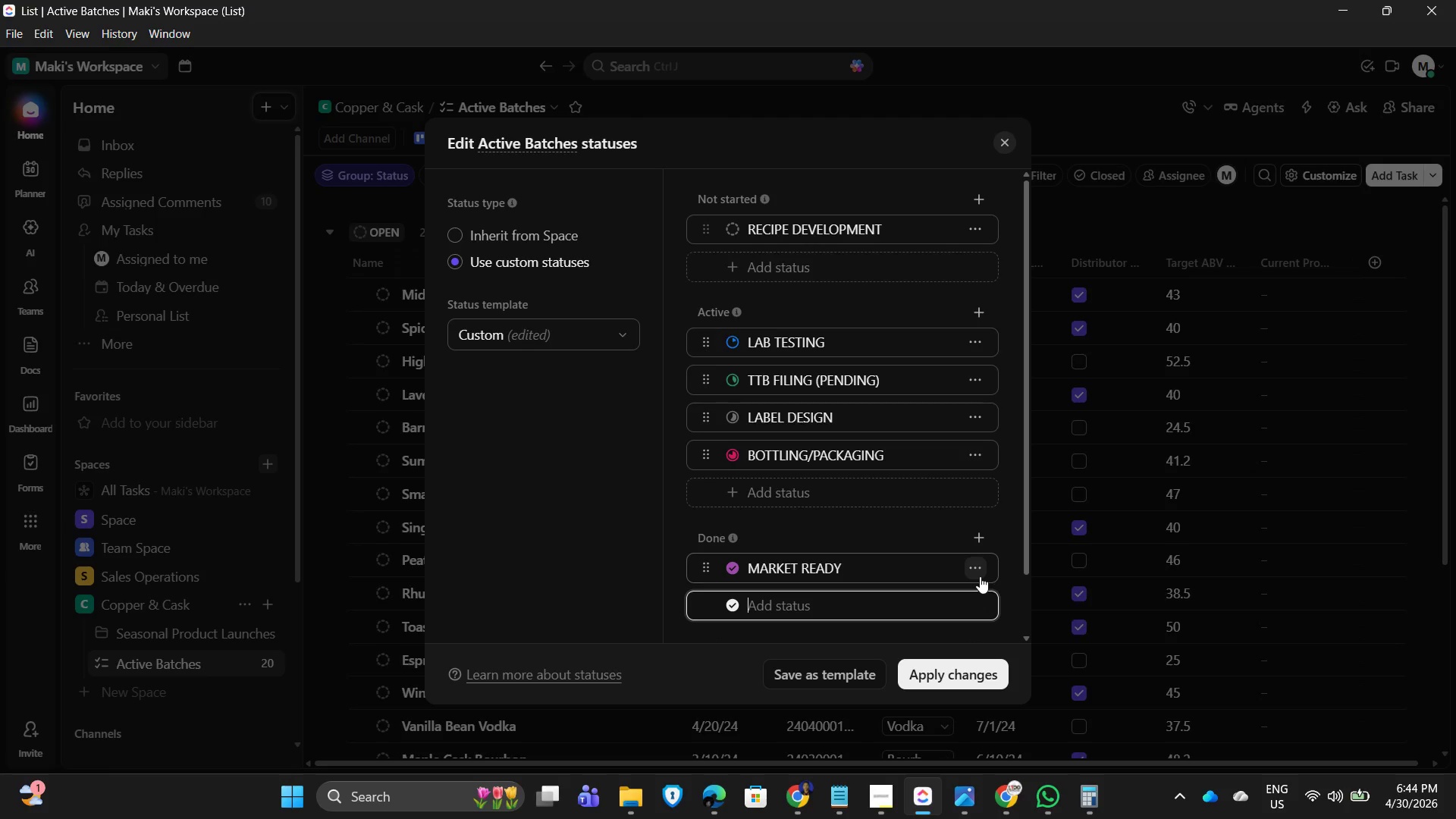 
key(Alt+AltLeft)
 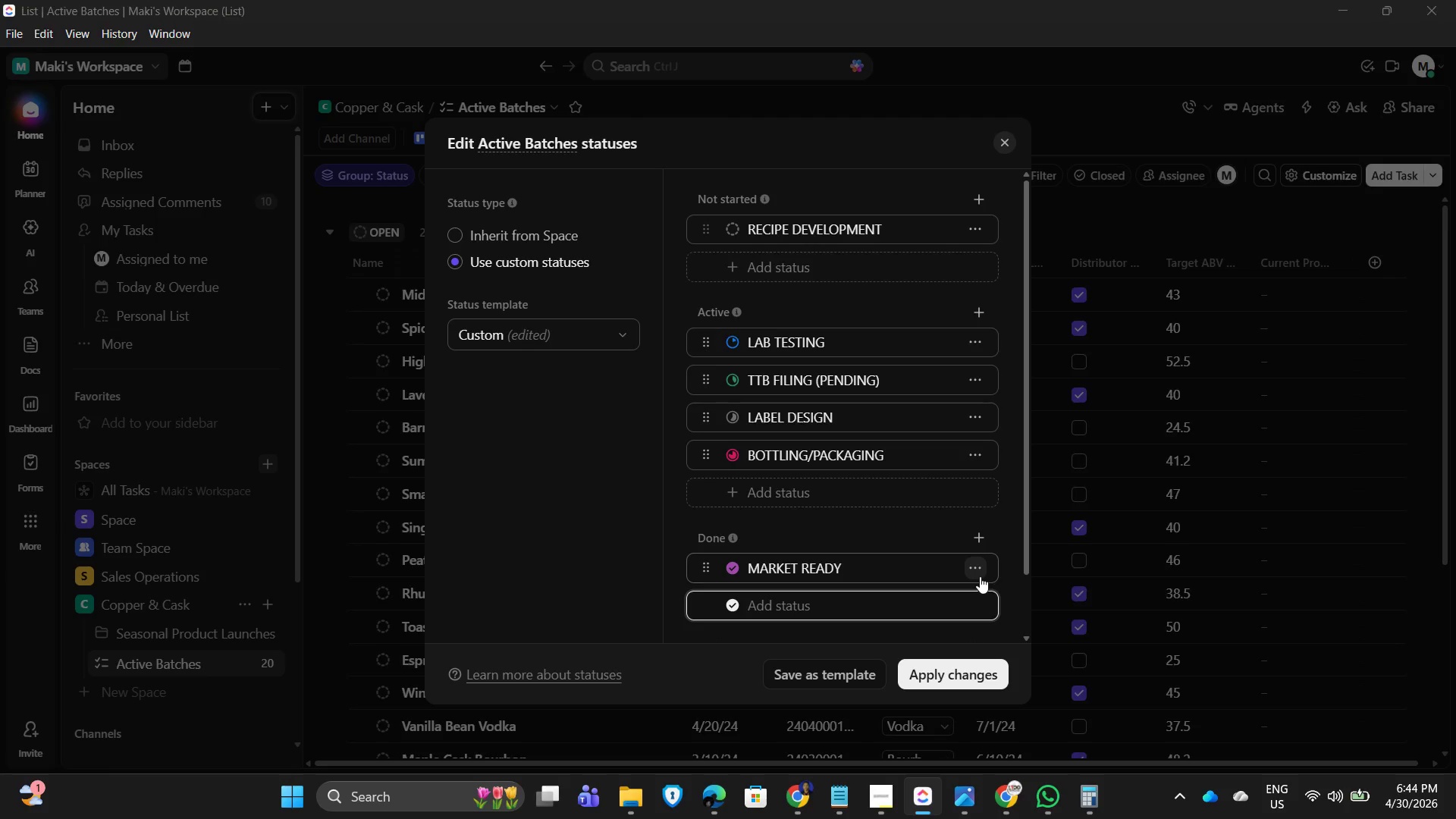 
key(Alt+Tab)
 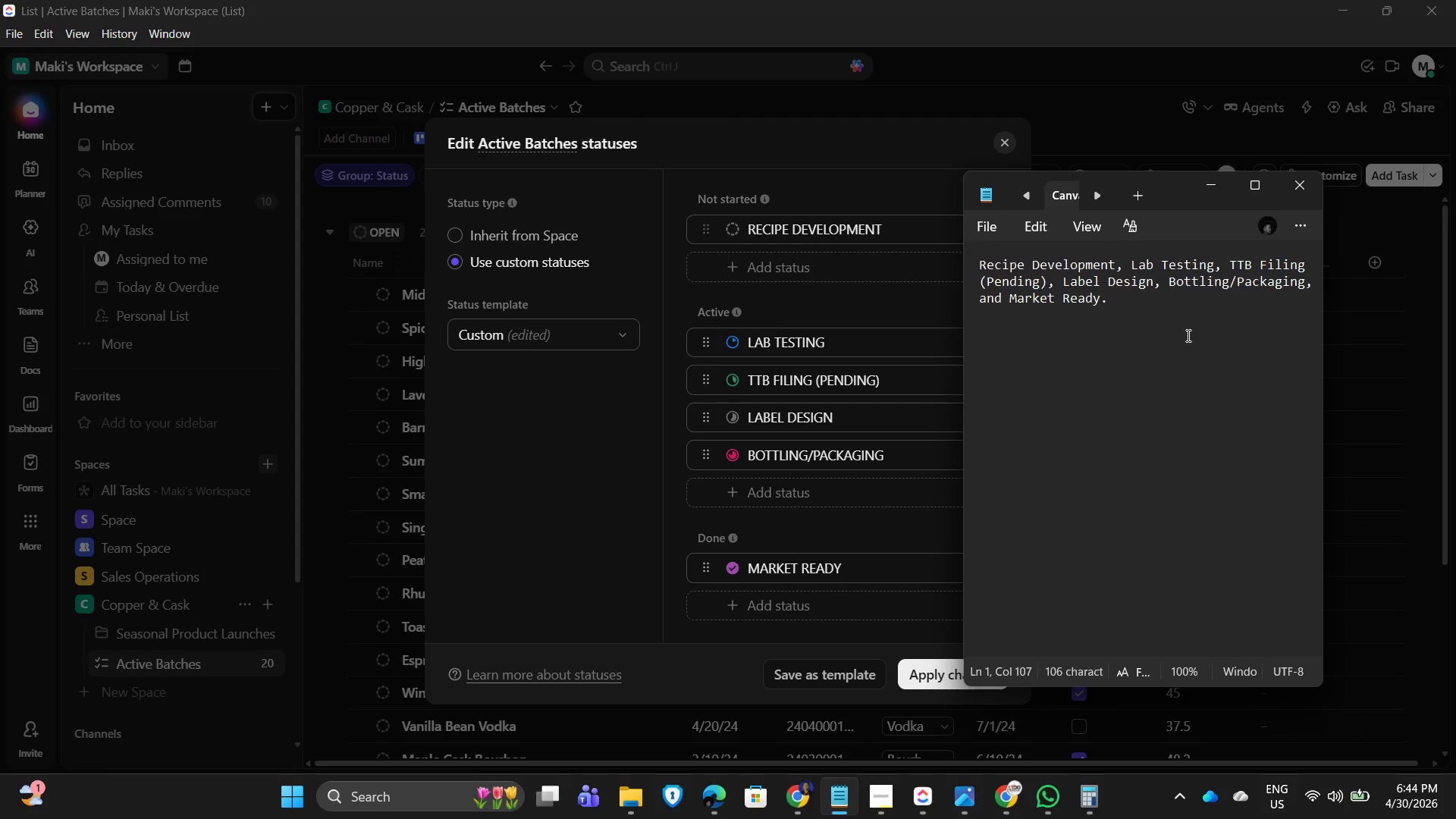 
key(Alt+AltLeft)
 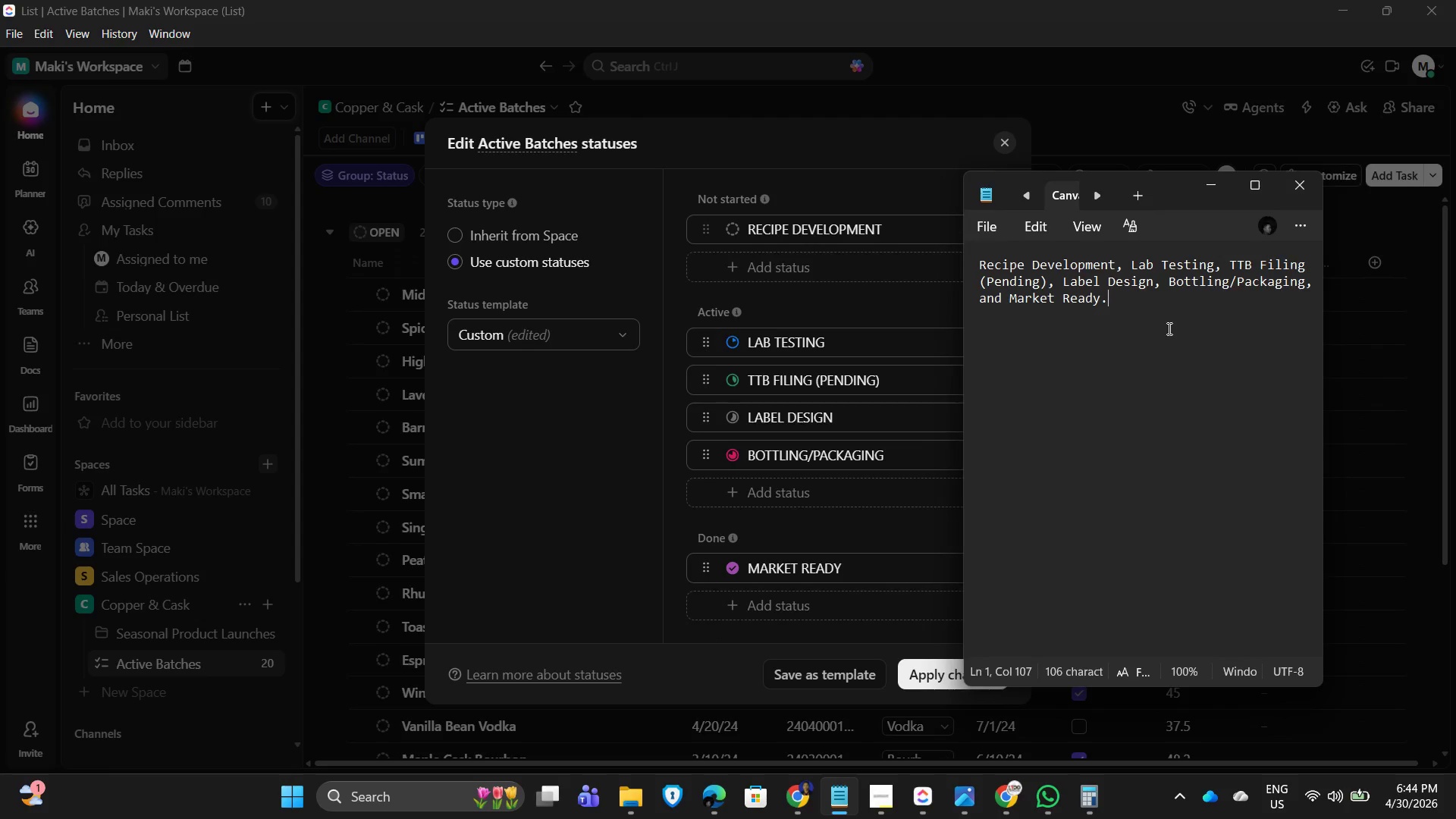 
key(Alt+Tab)
 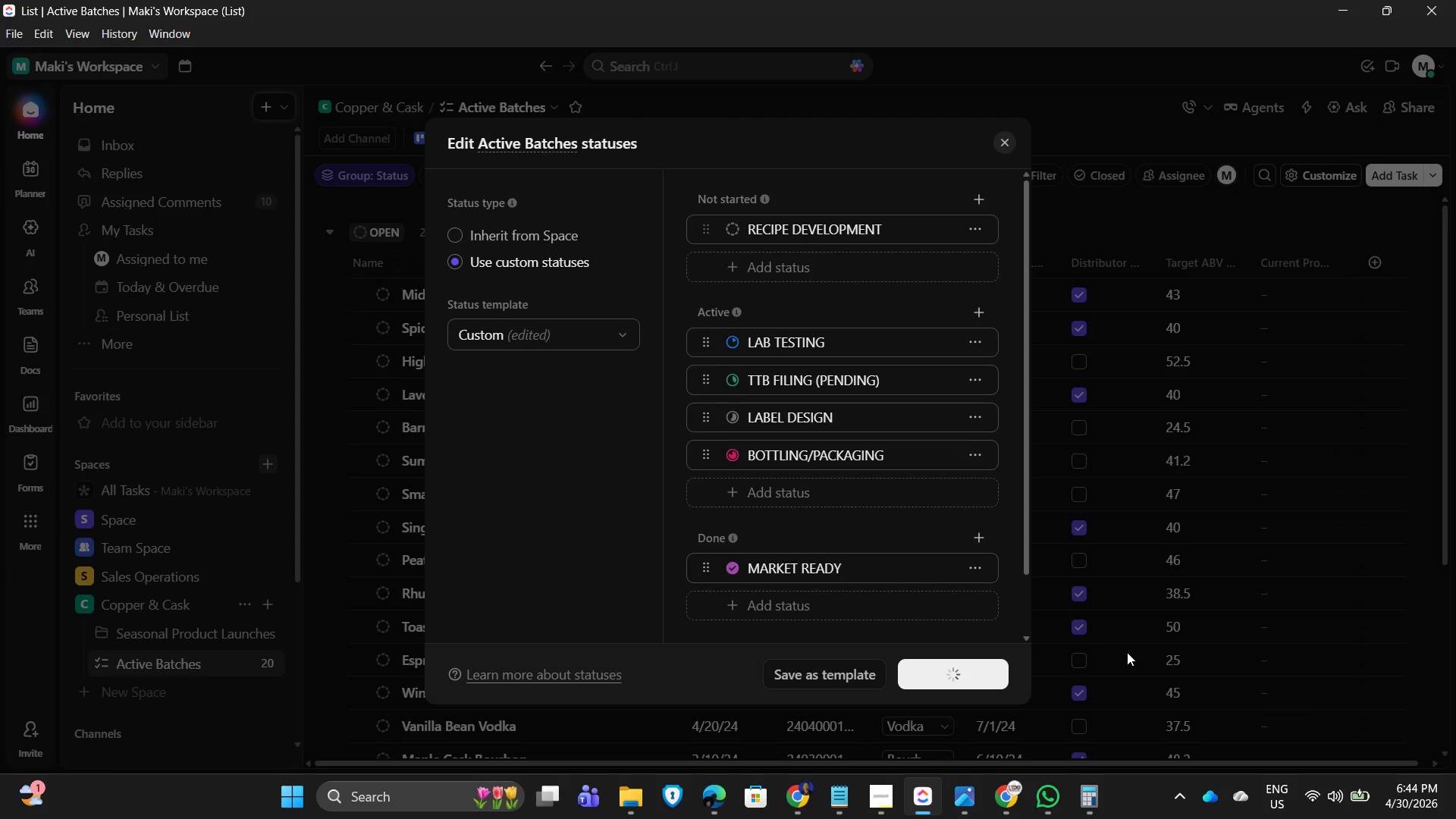 
key(Alt+AltLeft)
 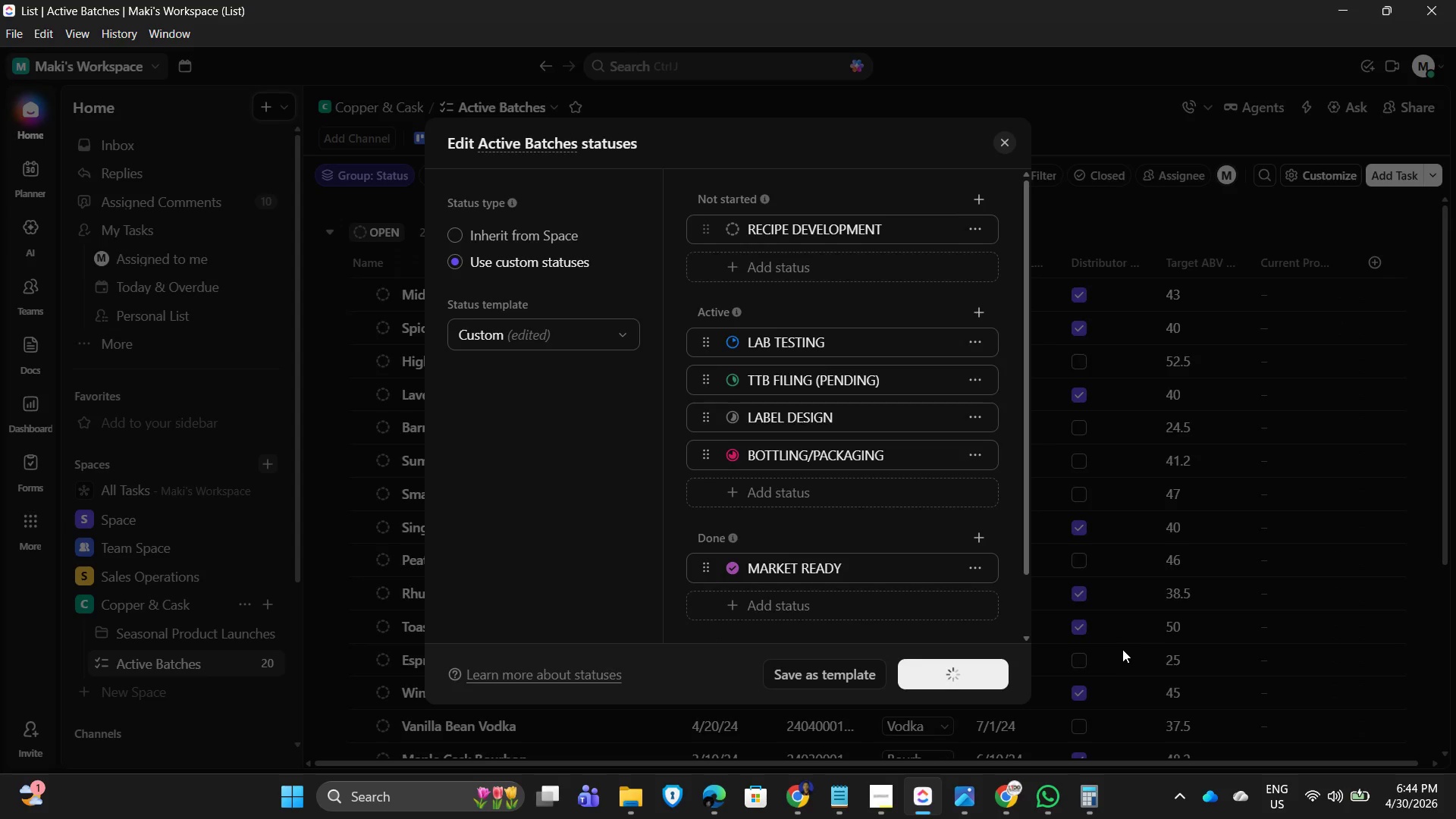 
key(Alt+Tab)
 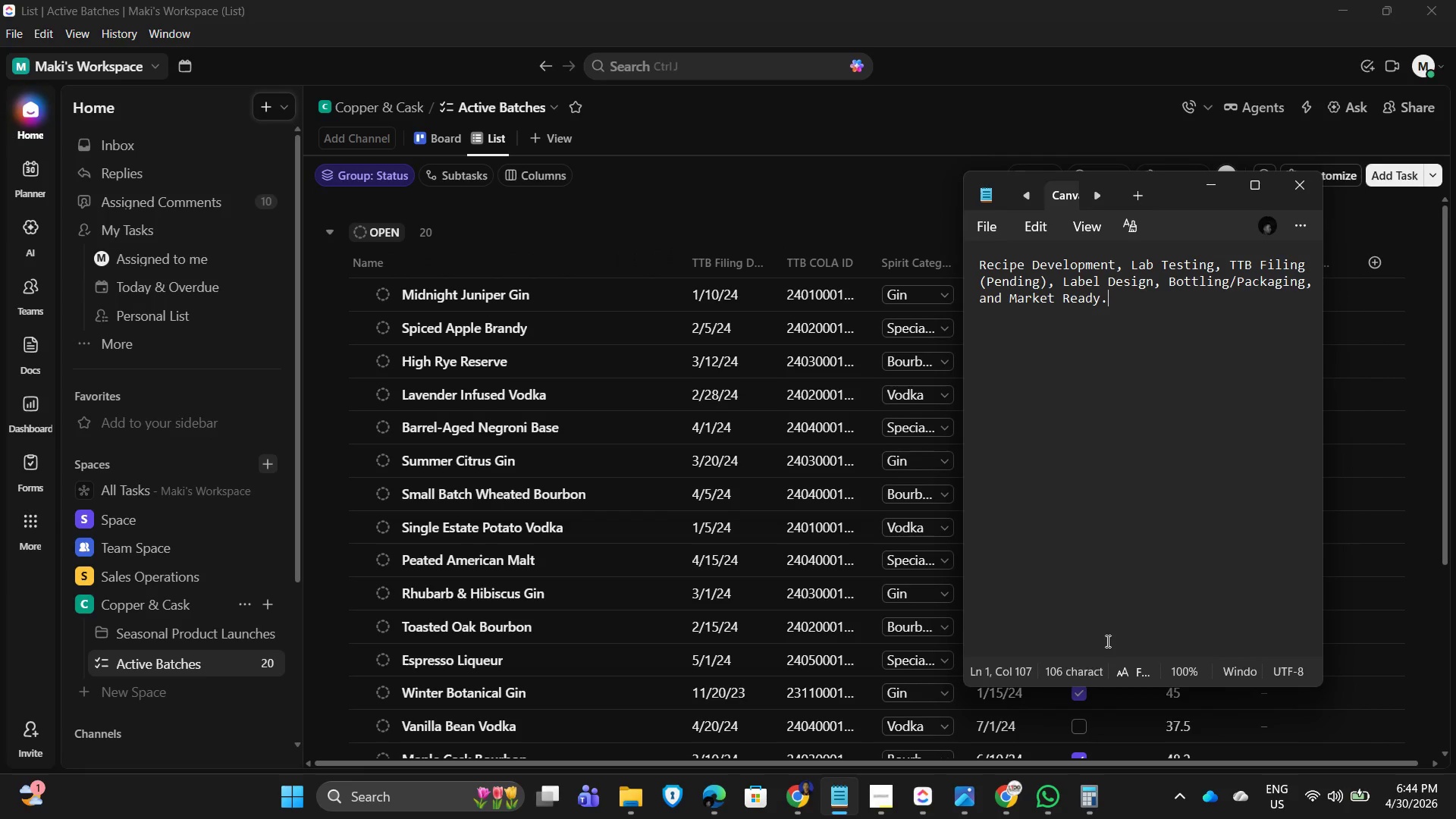 
key(Alt+AltLeft)
 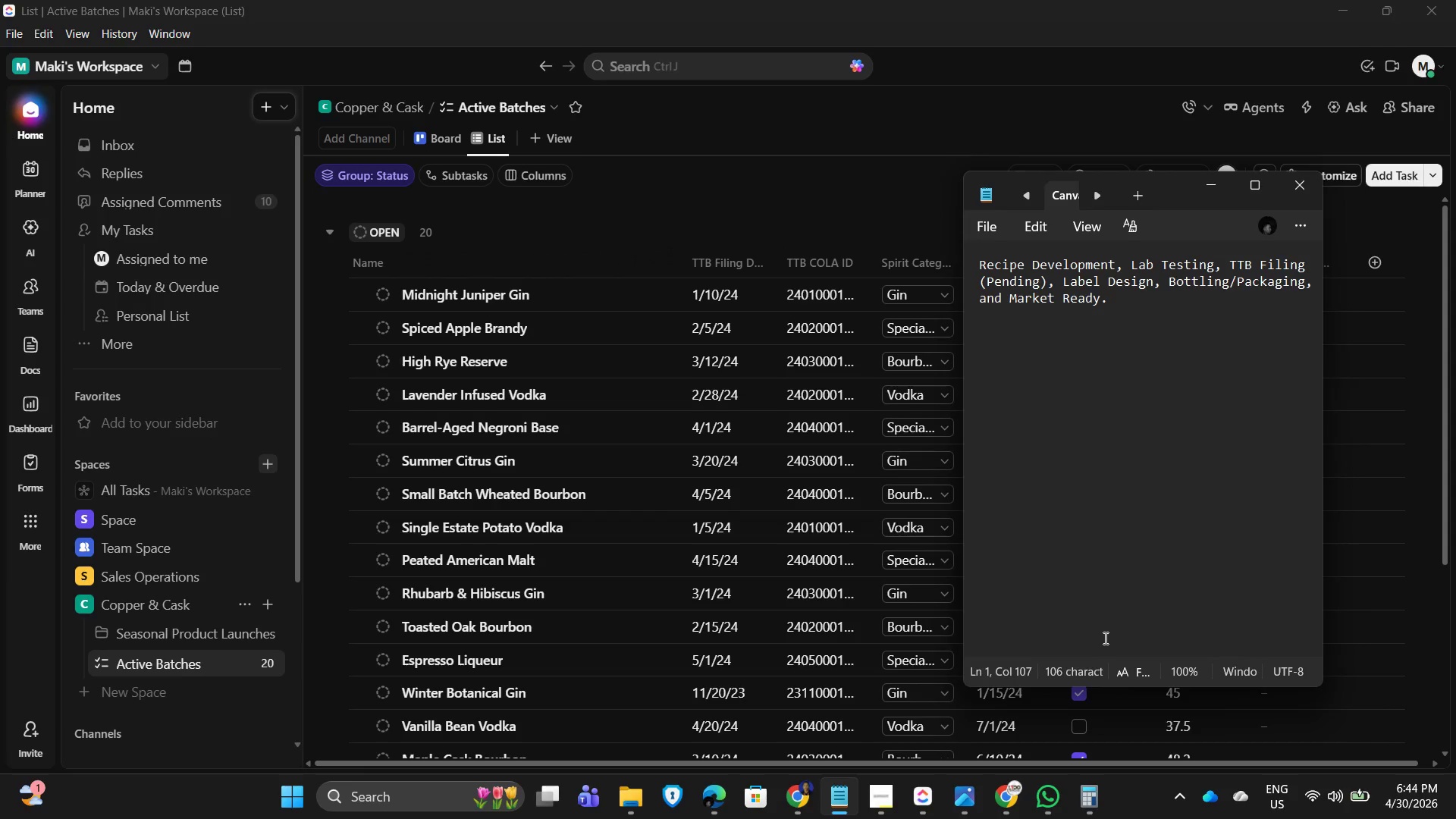 
key(Alt+Tab)
 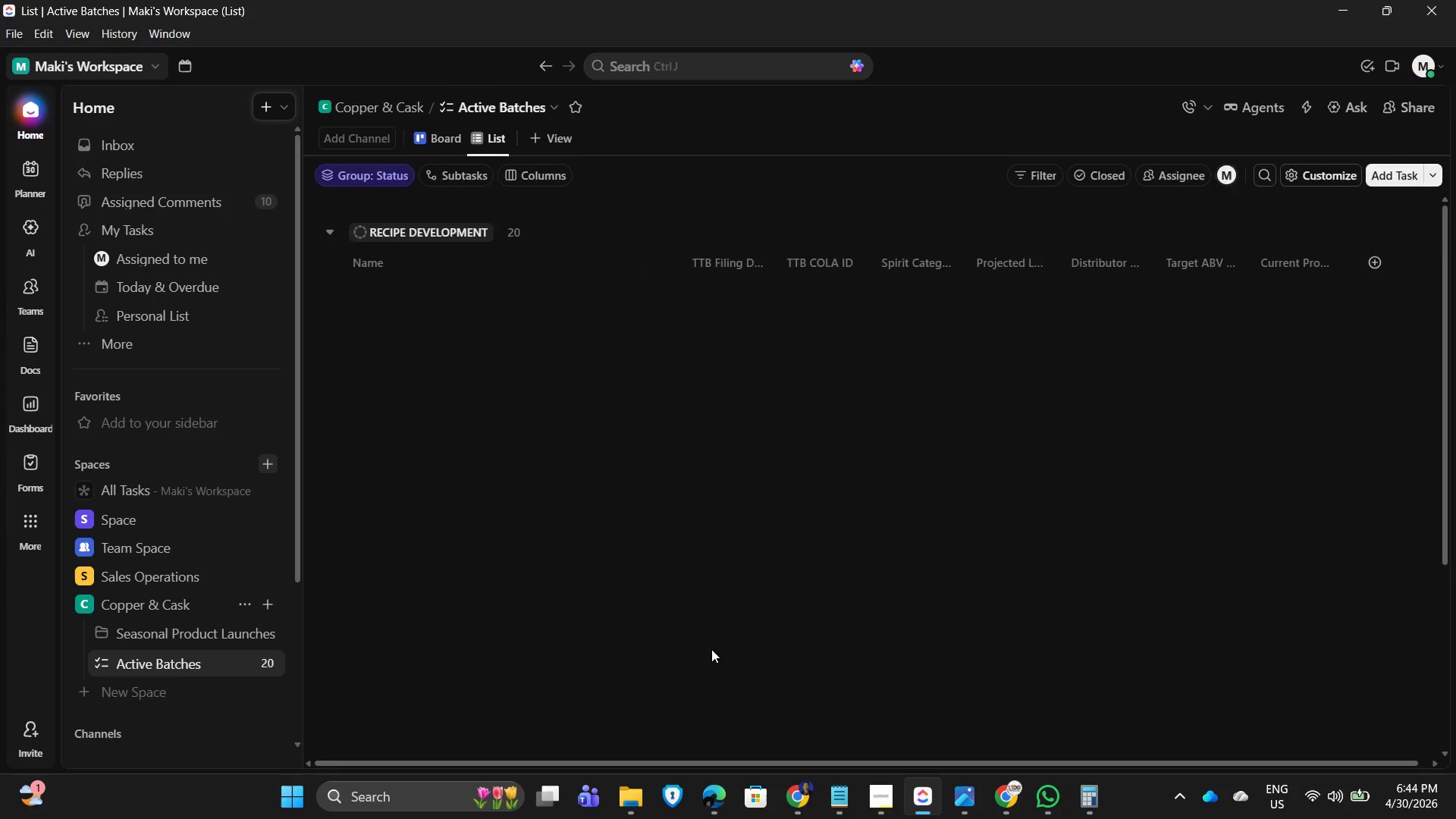 
key(Alt+Tab)
 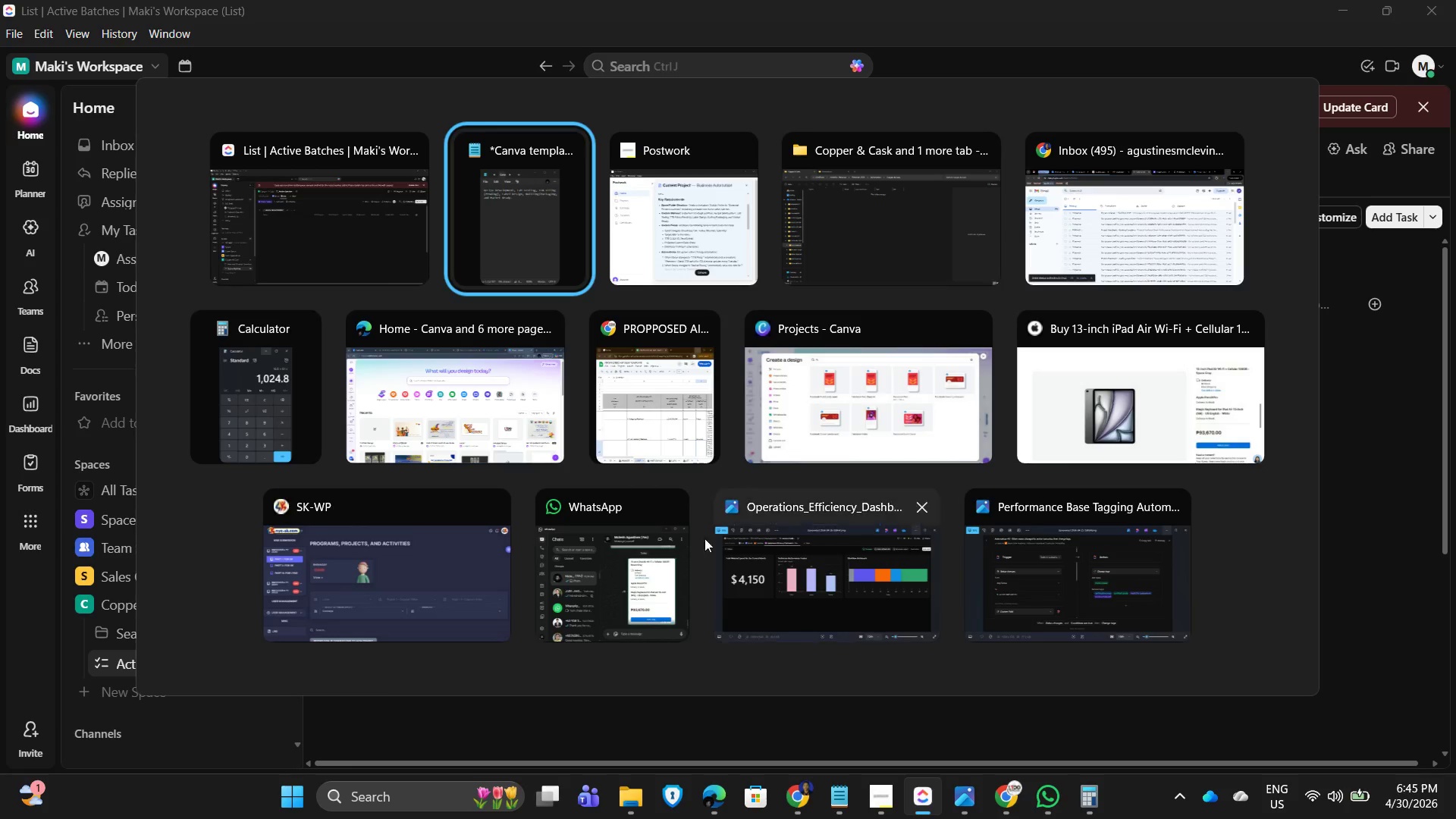 
key(Alt+Tab)
 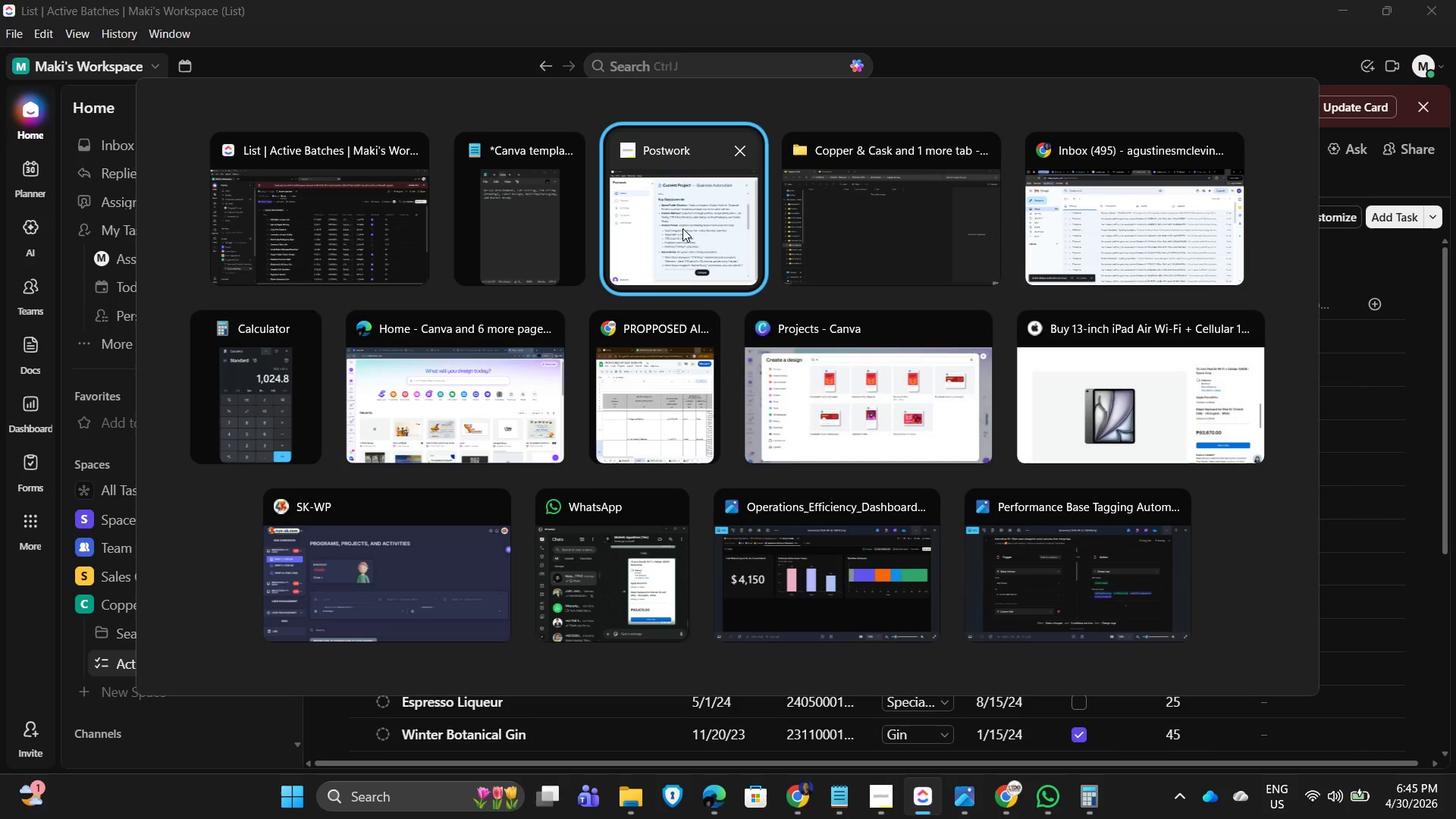 
left_click_drag(start_coordinate=[658, 206], to_coordinate=[658, 202])